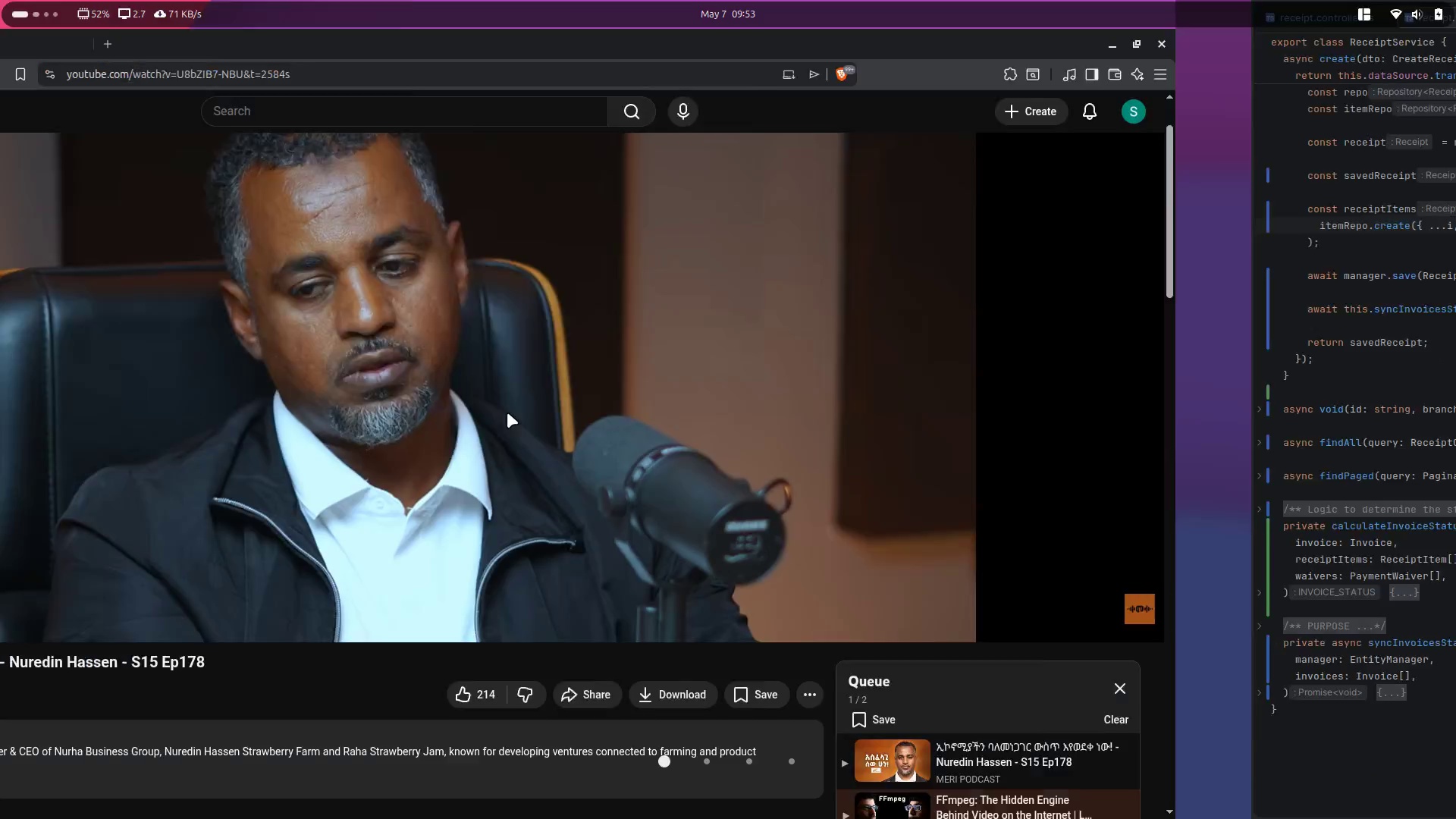 
key(Alt+Control+ArrowLeft)
 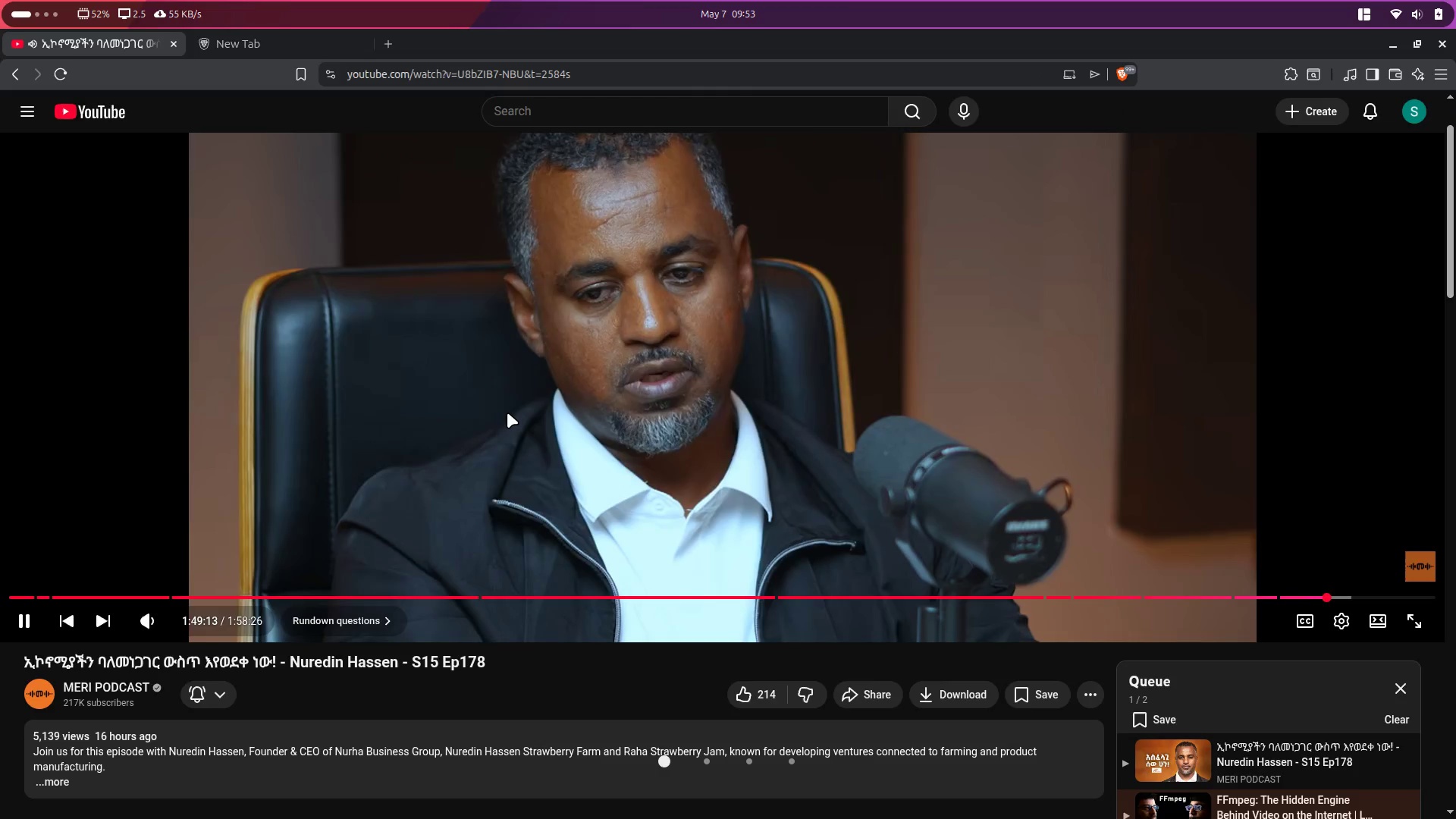 
key(Control+T)
 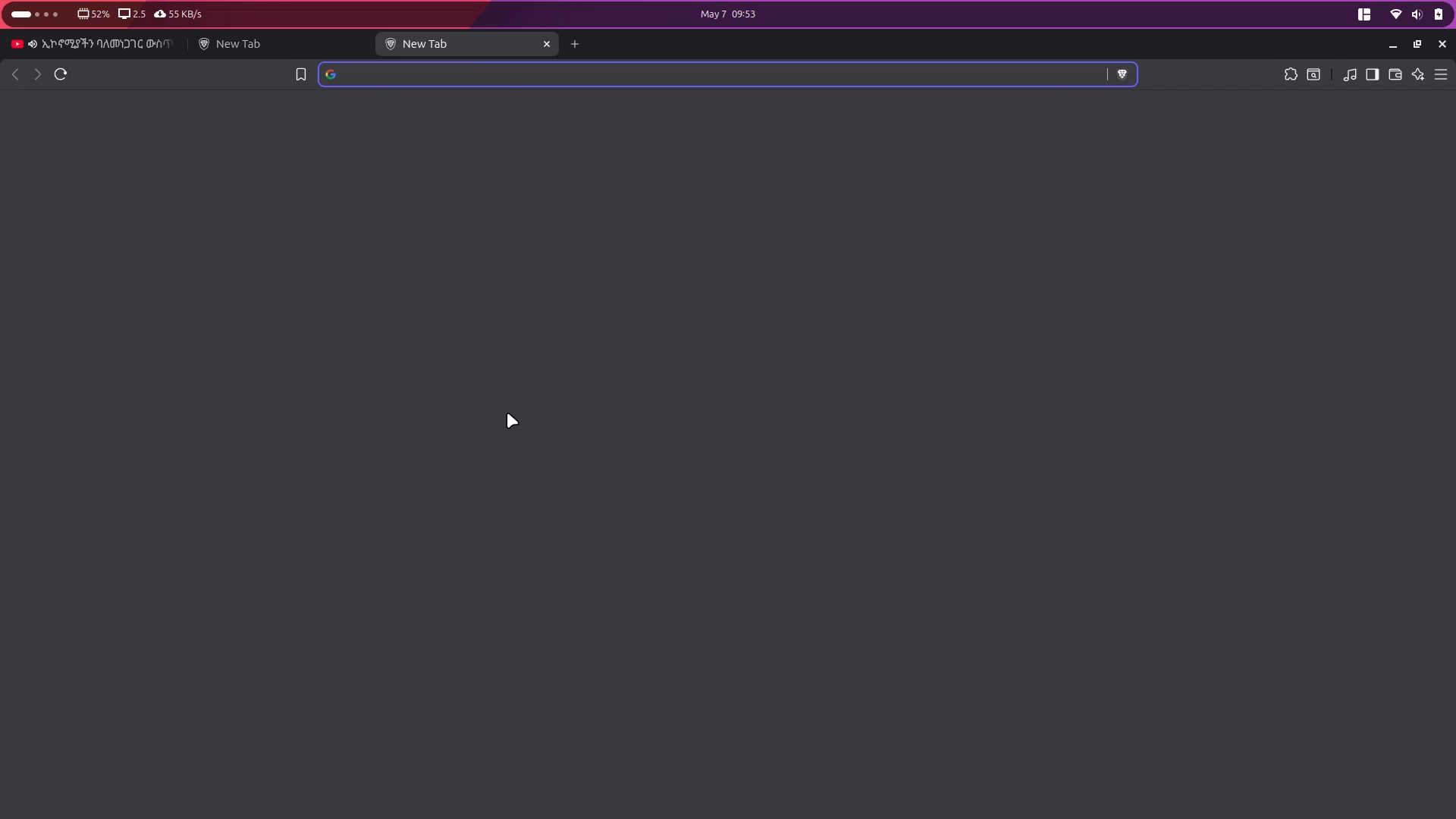 
key(Alt+Control+ArrowRight)
 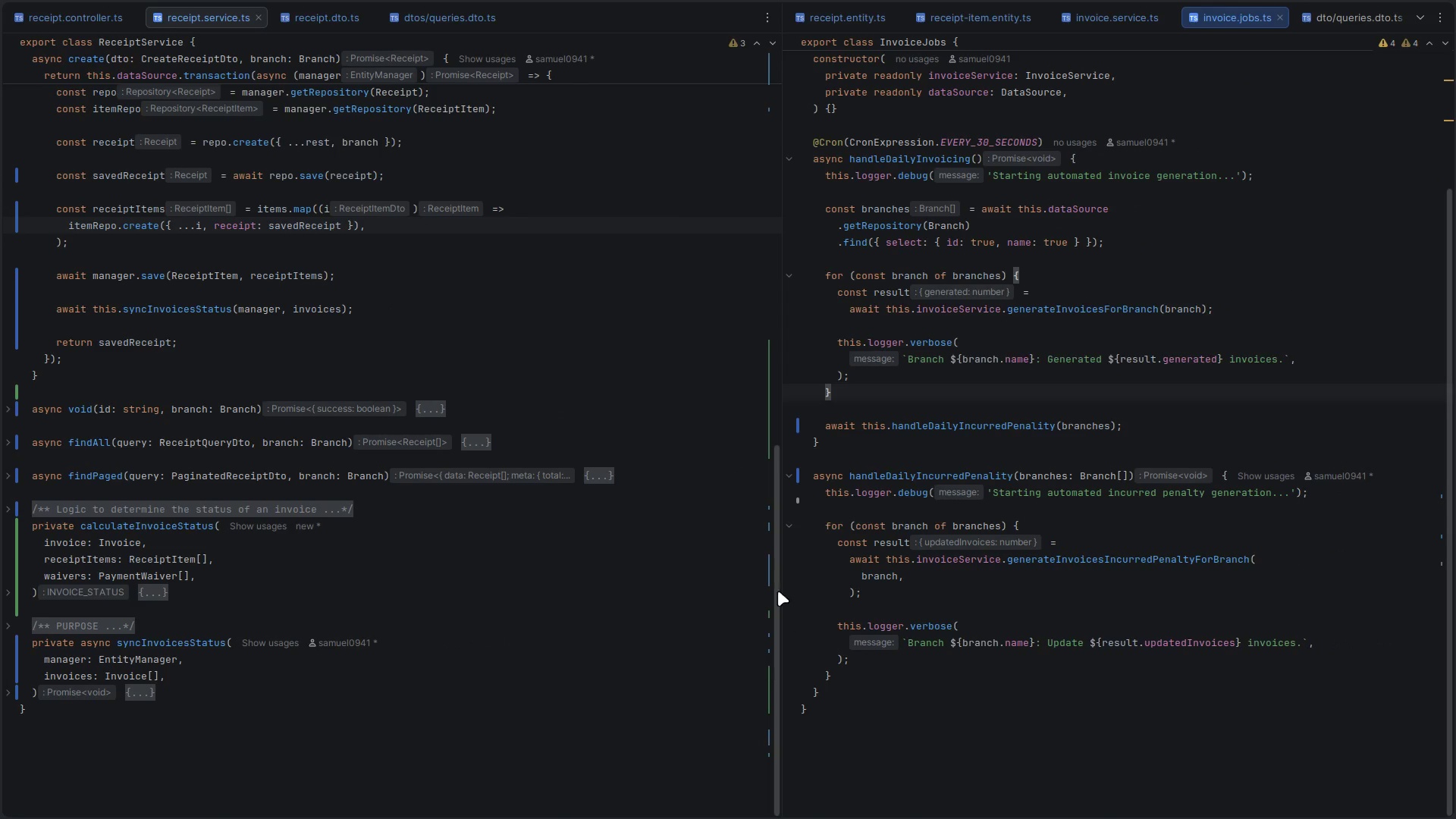 
key(Alt+AltLeft)
 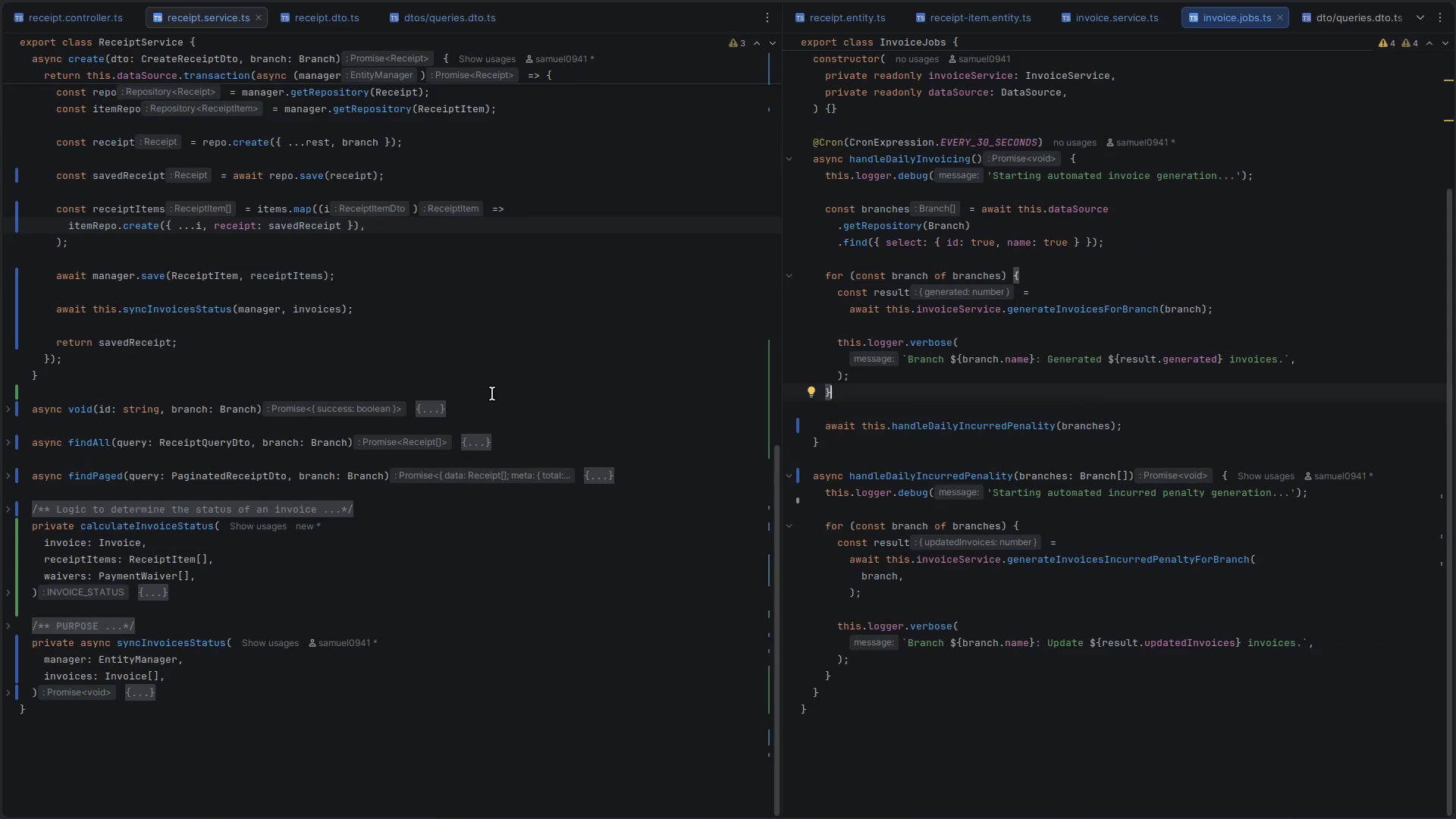 
key(Alt+Tab)